 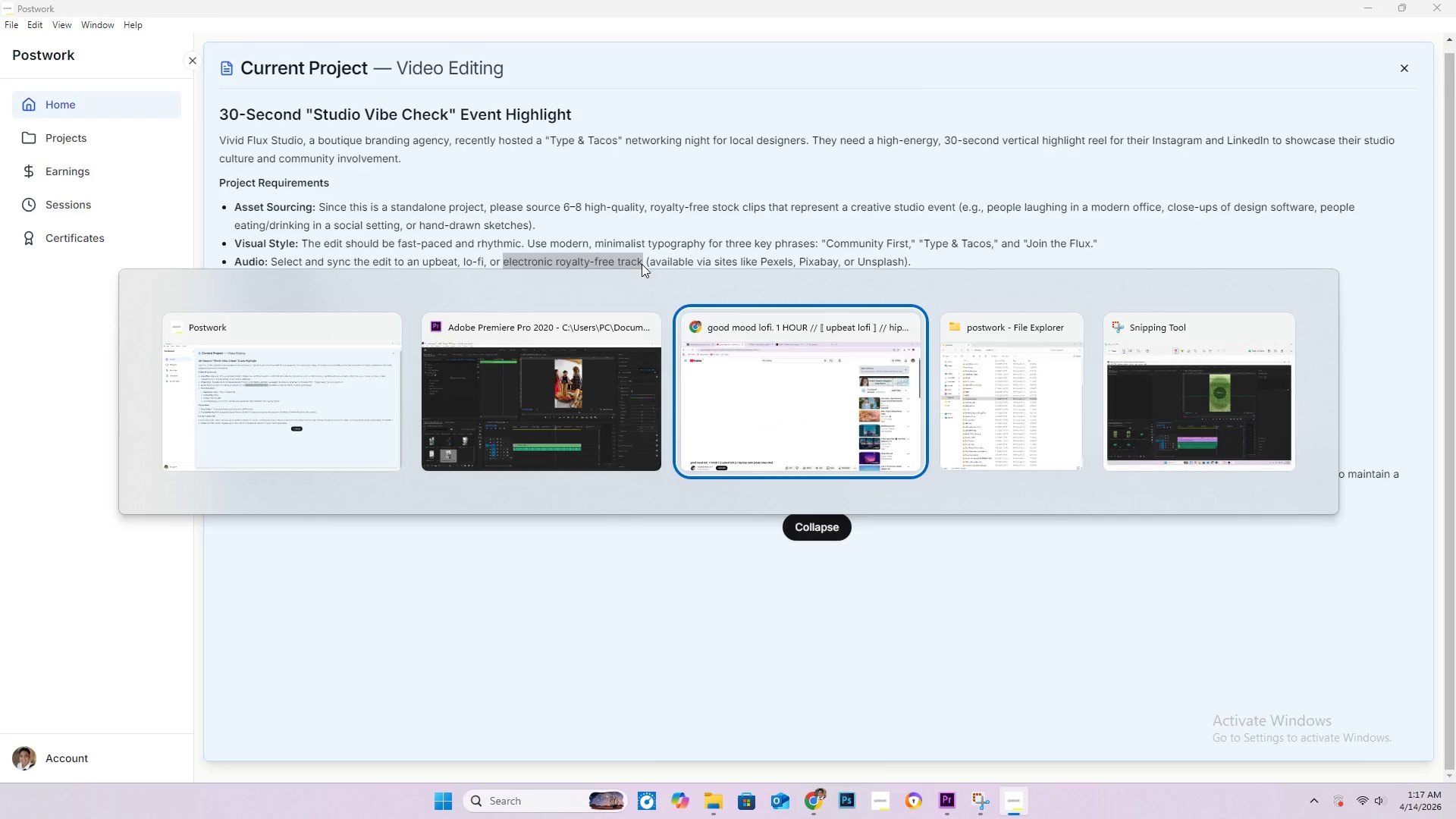 
left_click_drag(start_coordinate=[590, 112], to_coordinate=[482, 111])
 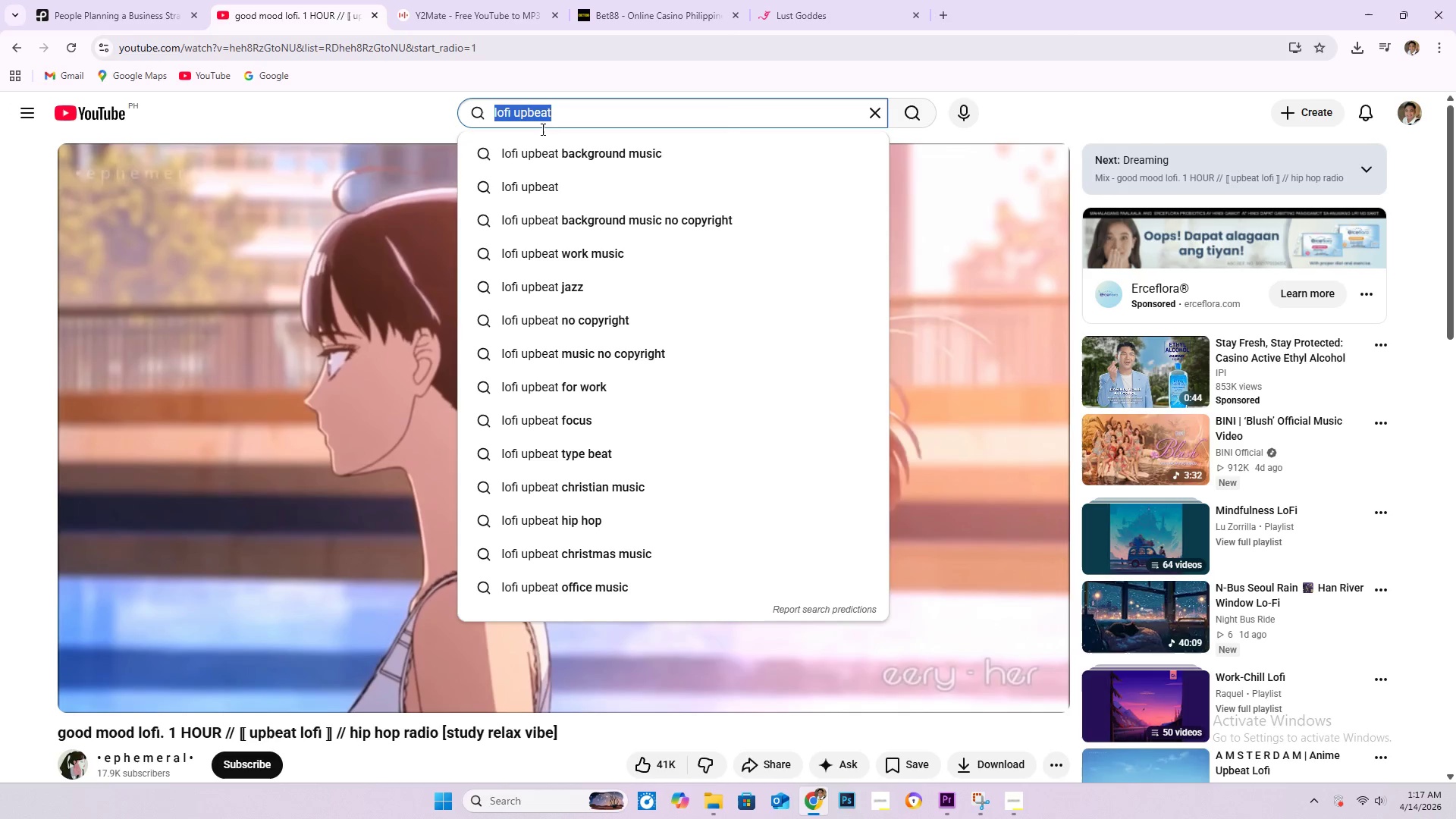 
key(Control+V)
 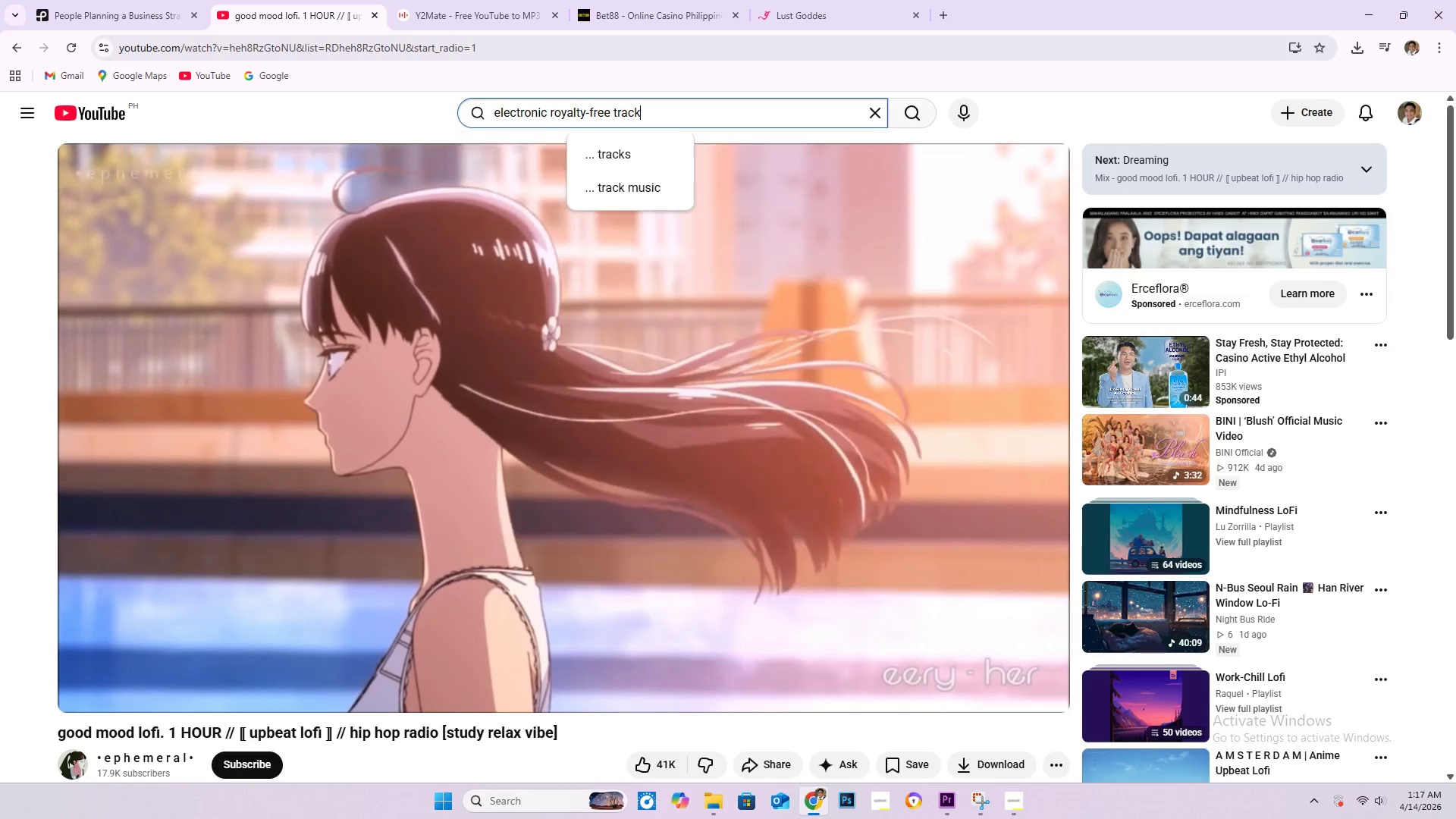 
key(Control+NumpadEnter)
 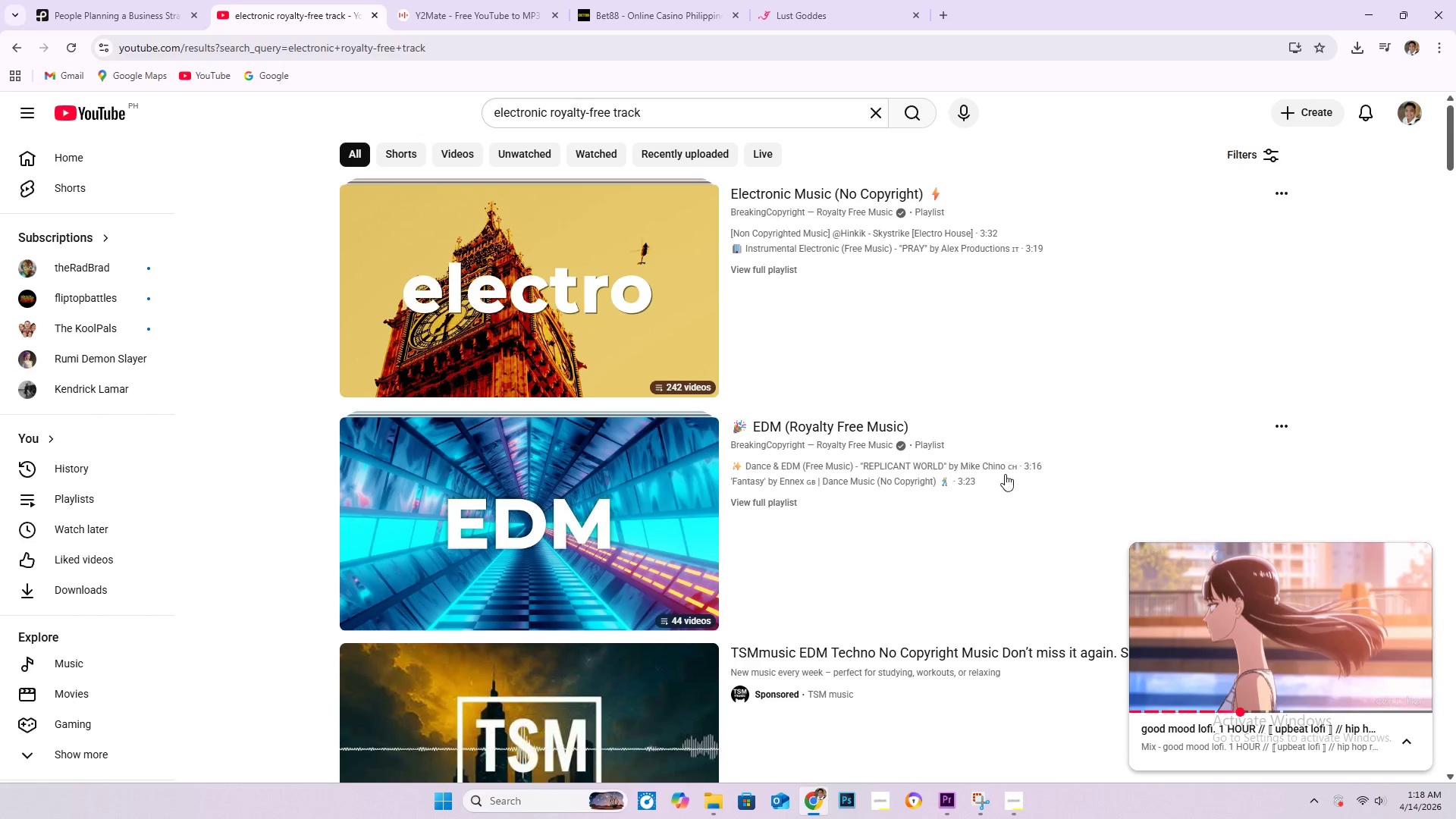 
left_click([560, 281])
 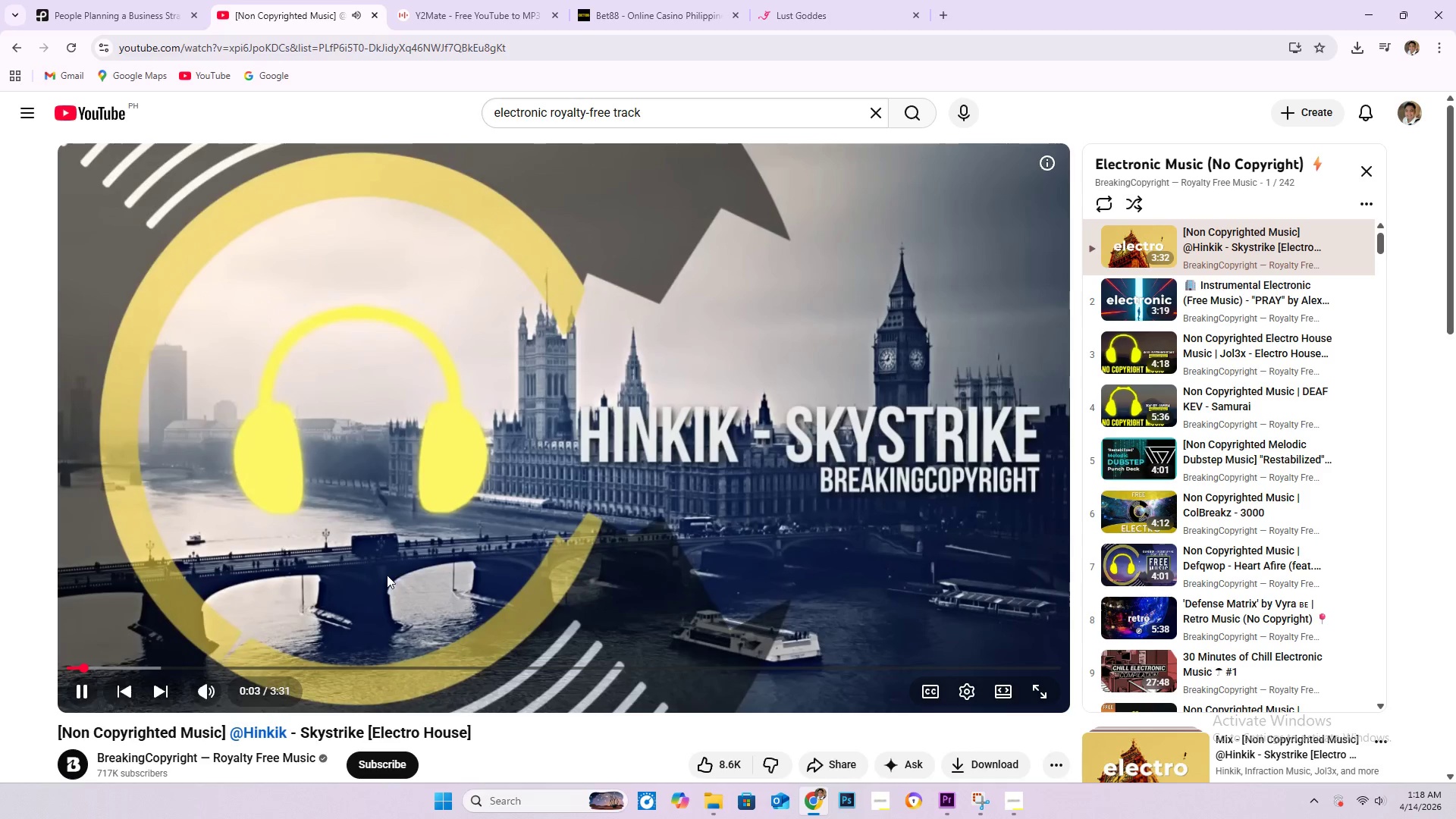 
wait(6.97)
 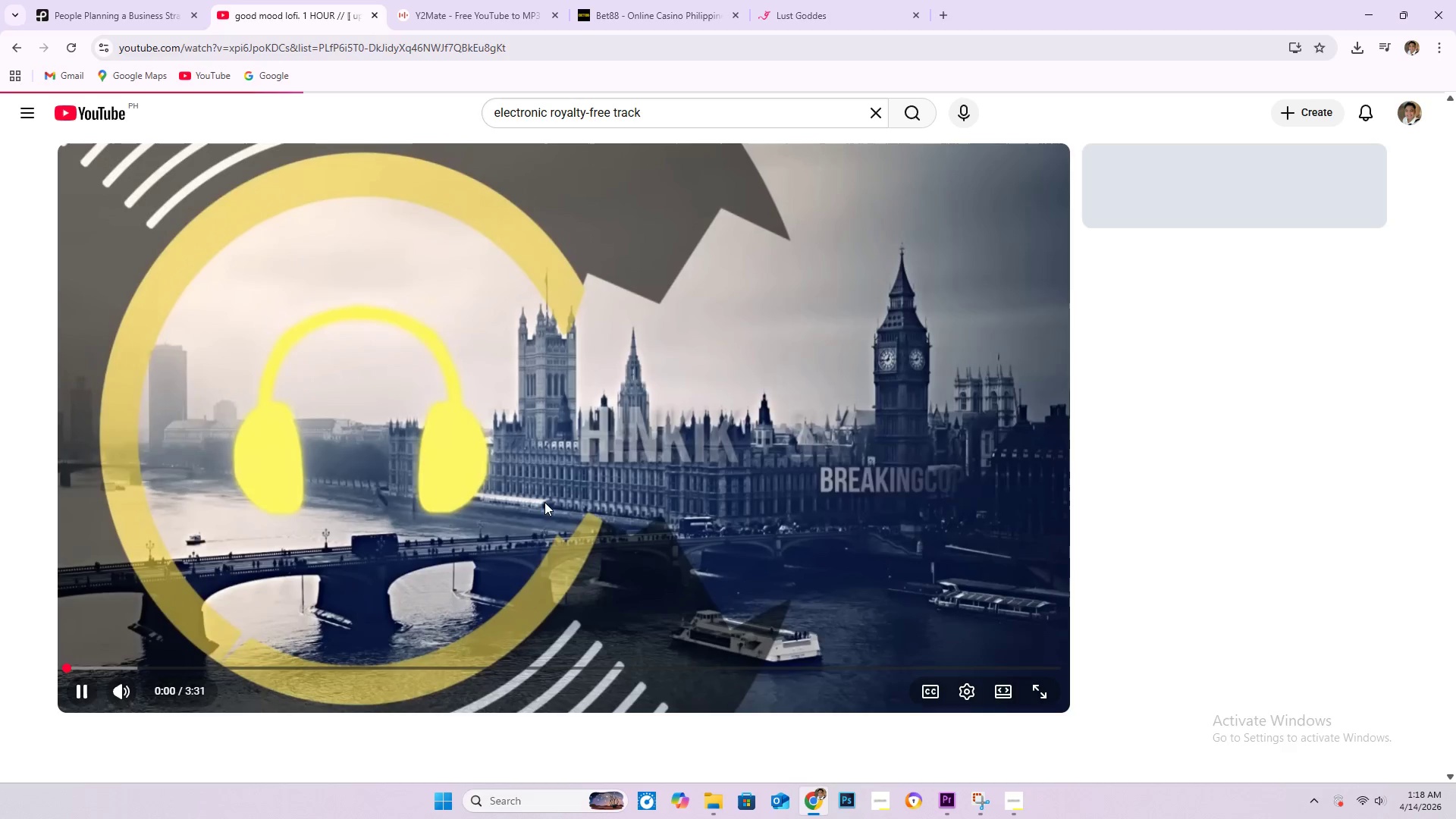 
left_click([1252, 292])
 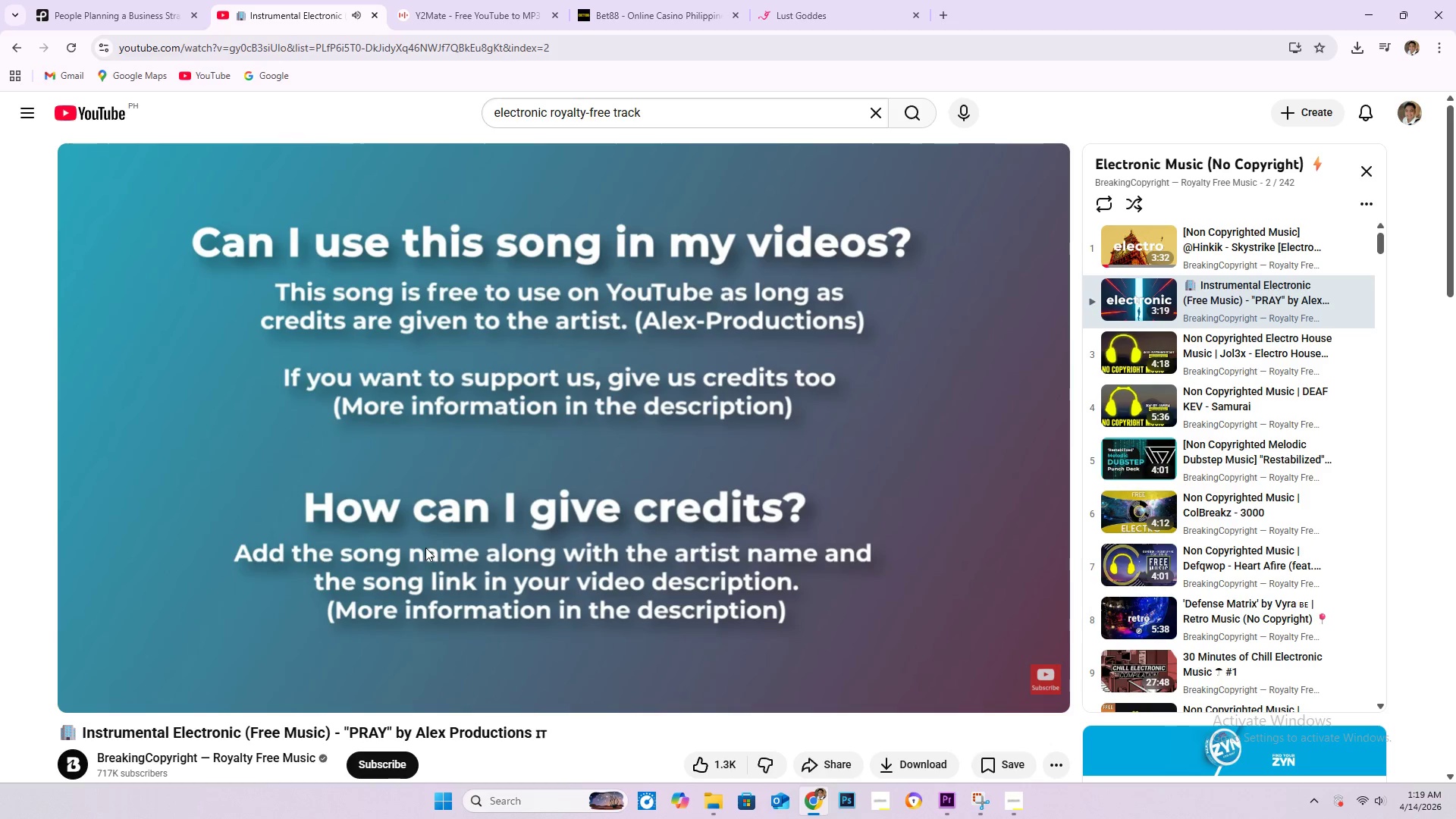 
wait(86.24)
 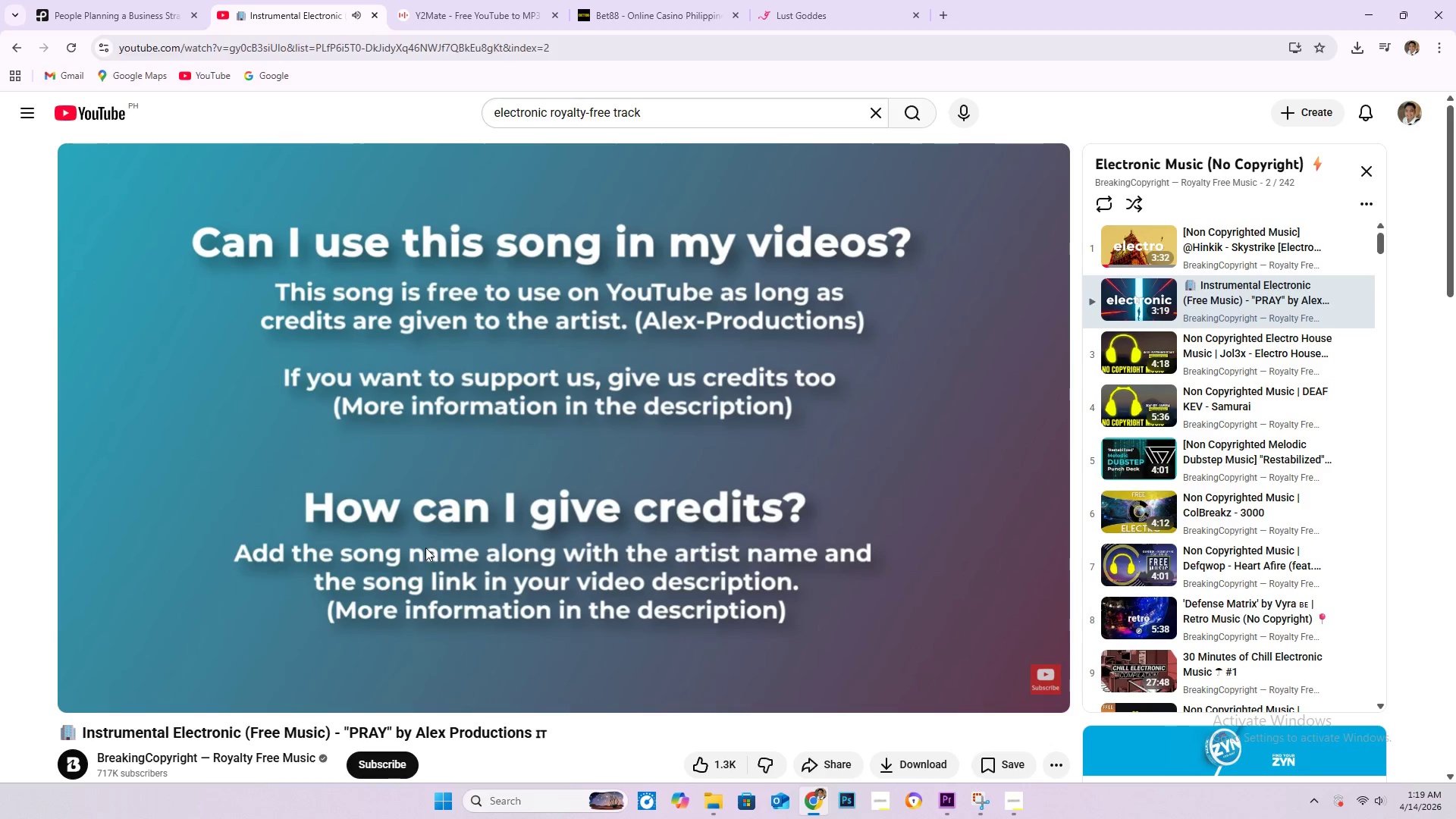 
key(Space)
 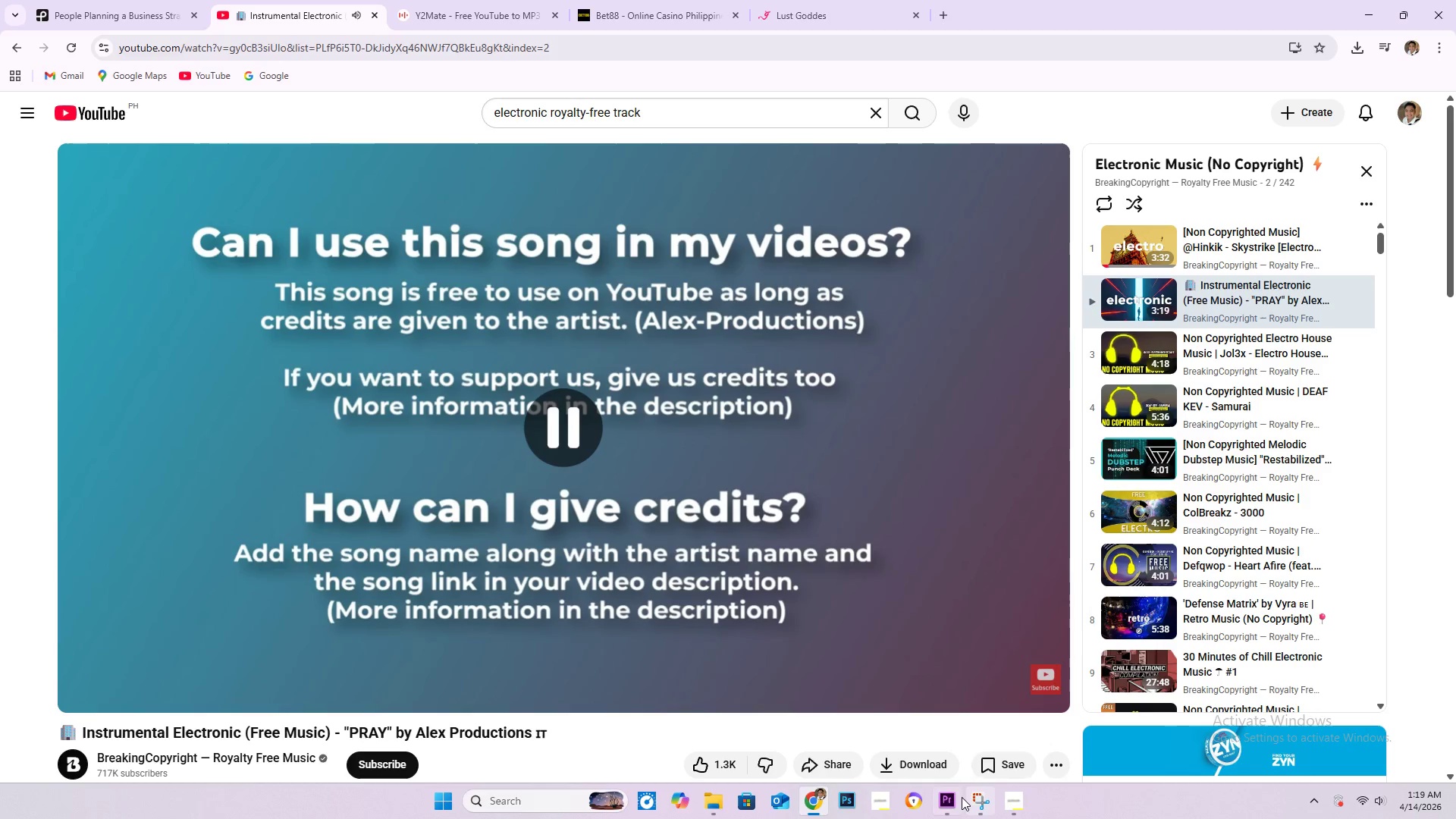 
left_click([947, 802])
 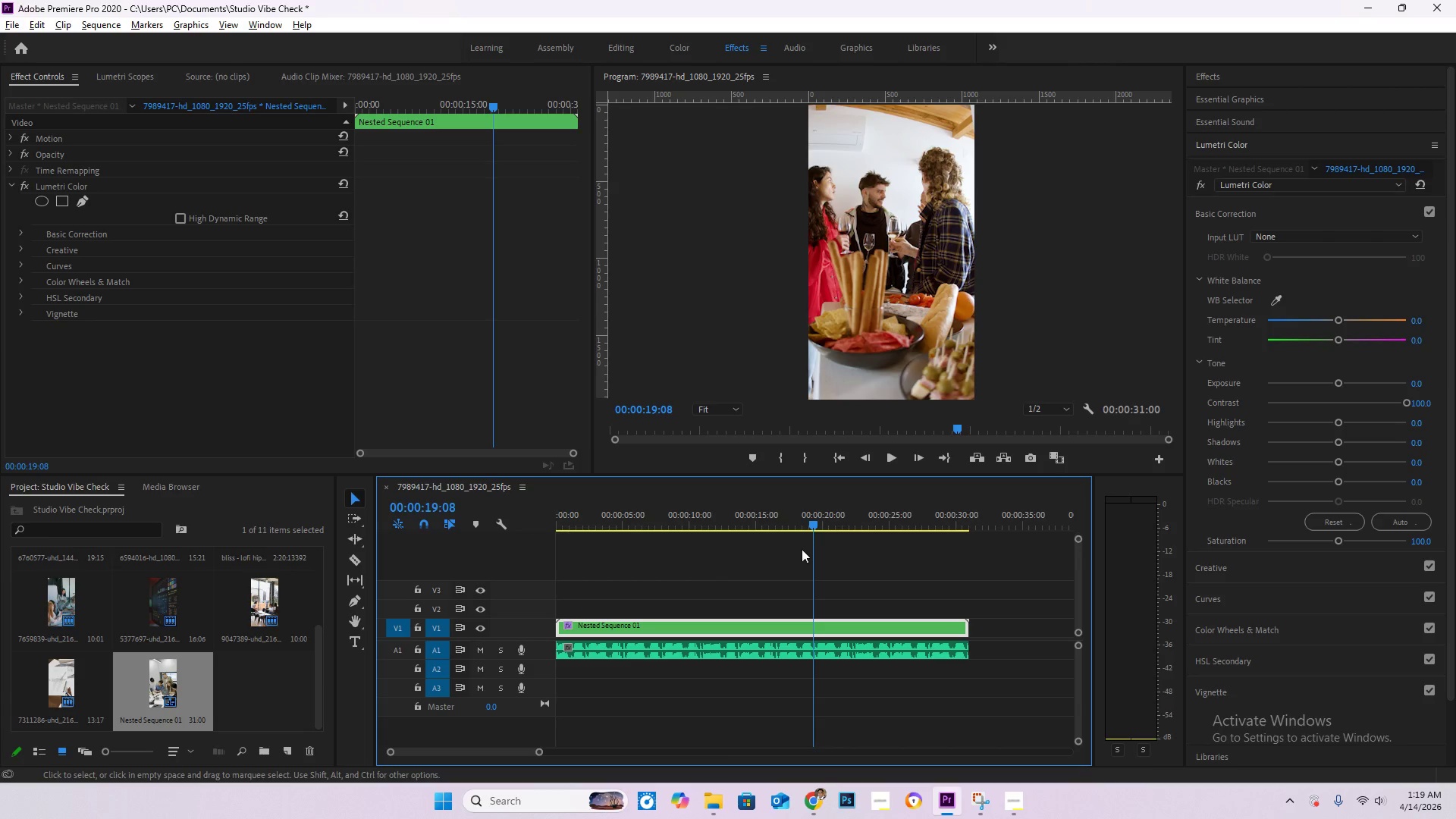 
left_click_drag(start_coordinate=[817, 526], to_coordinate=[945, 535])
 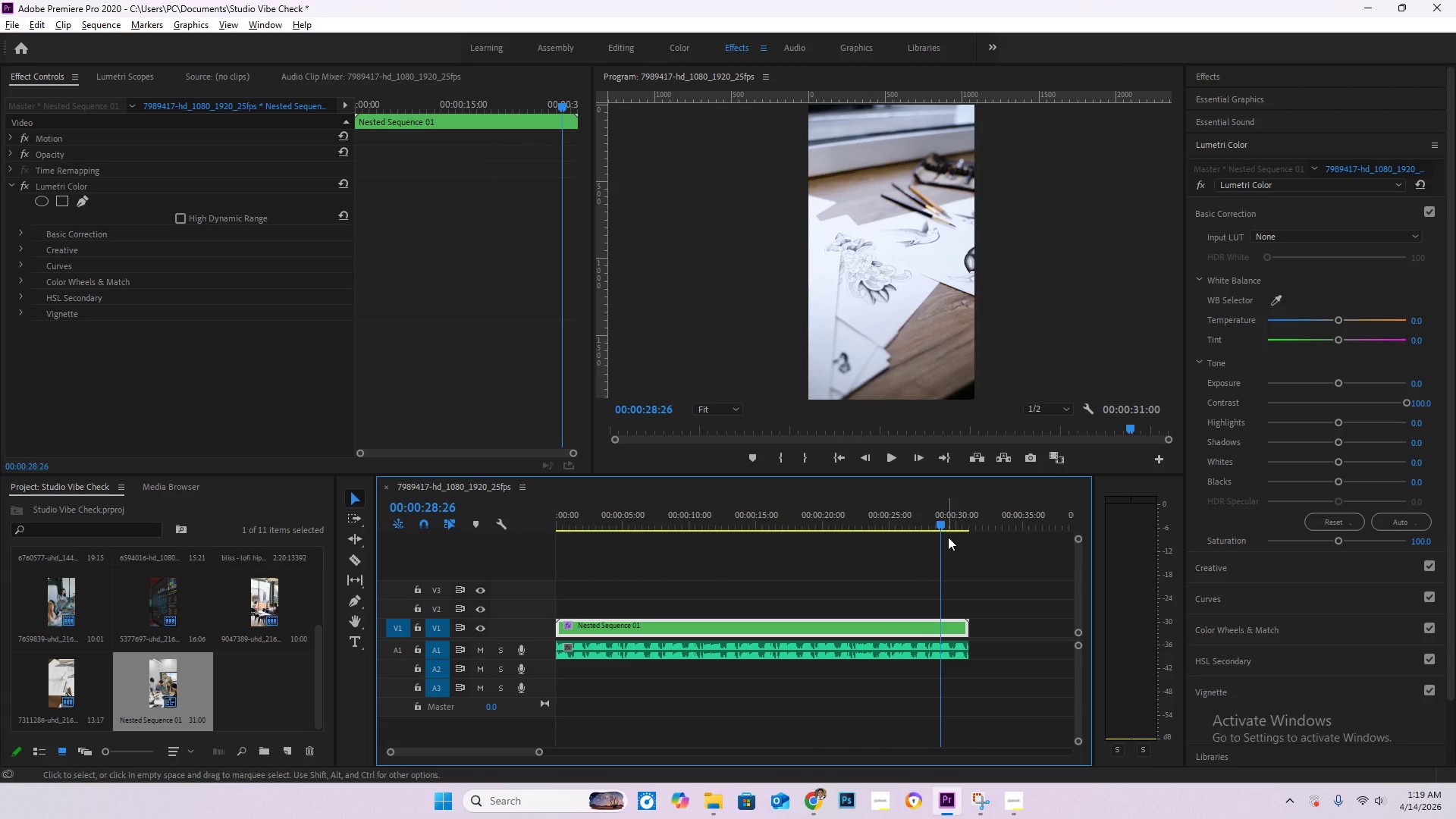 
key(Alt+Tab)
 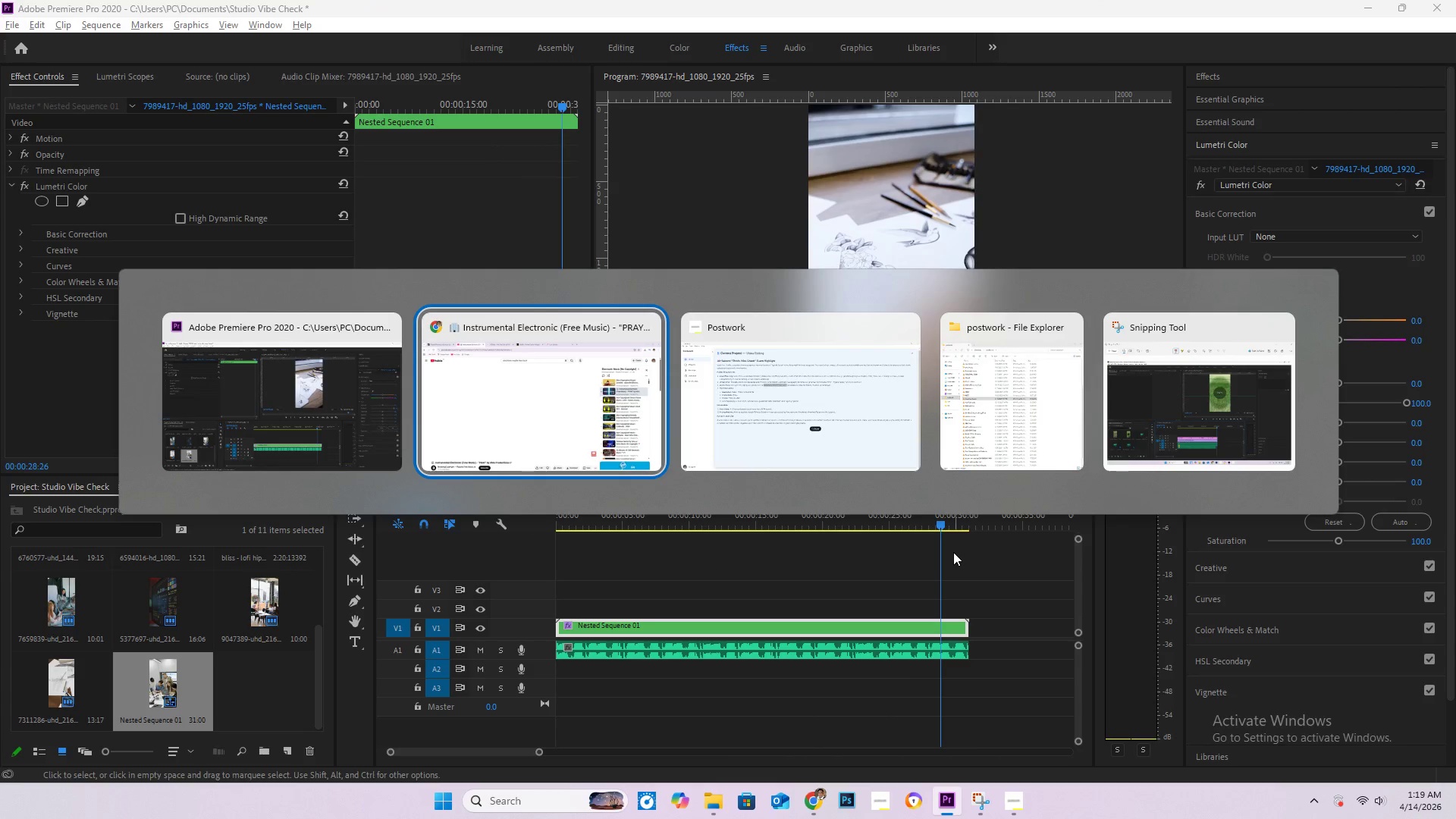 
key(Alt+Tab)